 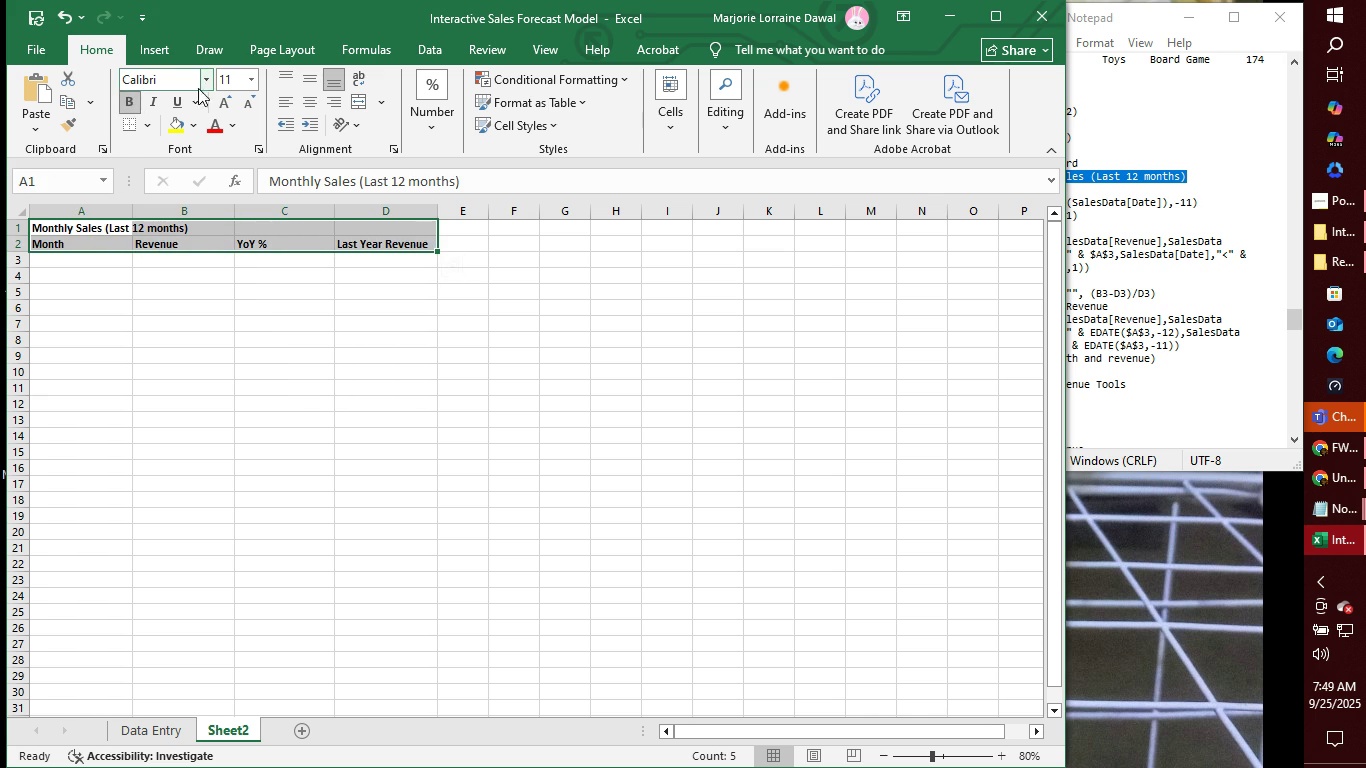 
left_click([202, 84])
 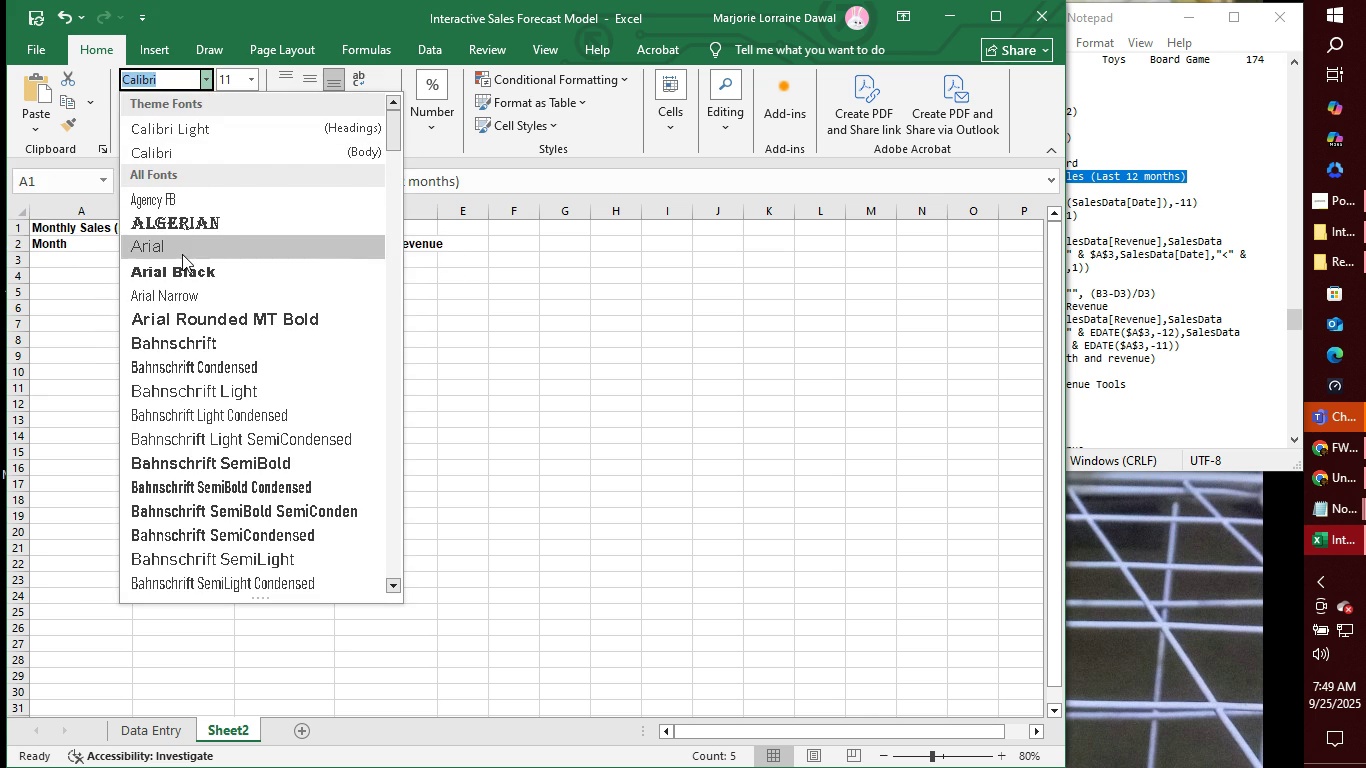 
left_click([182, 254])
 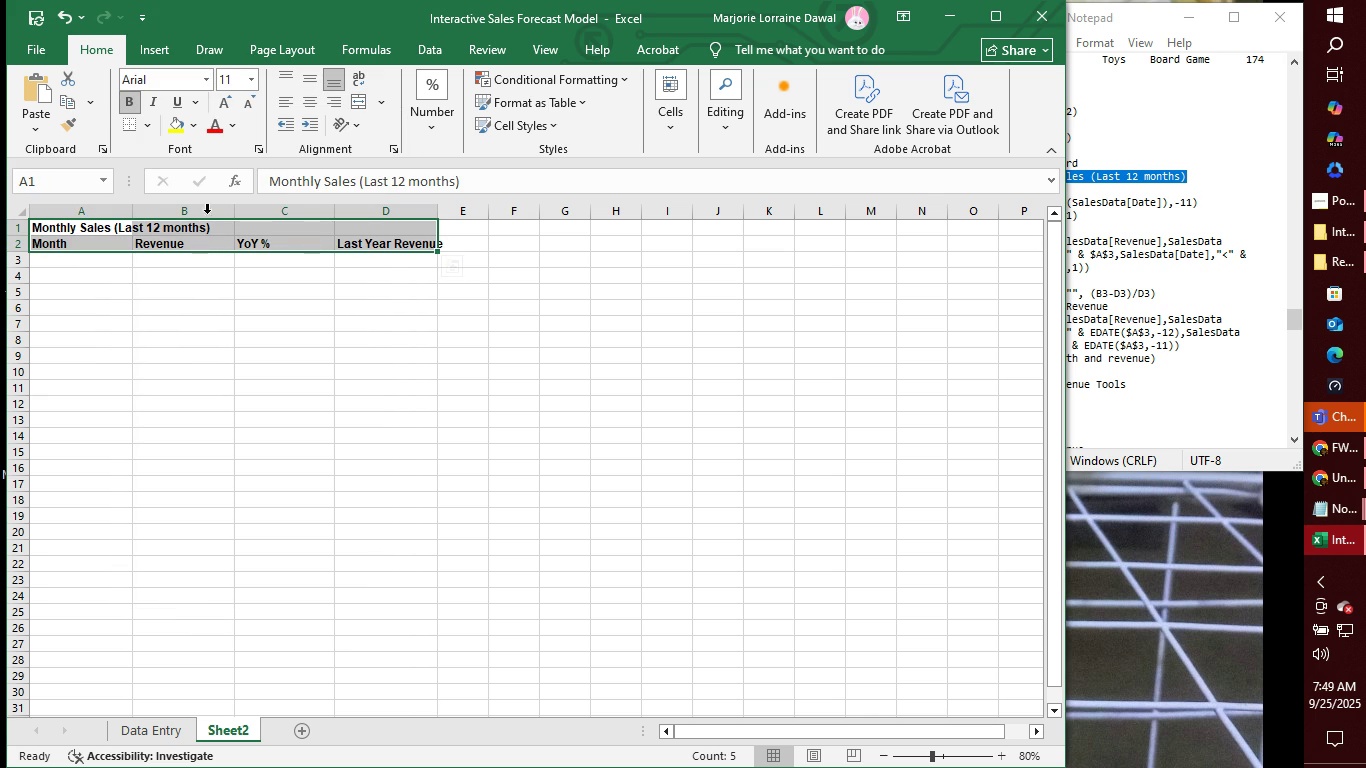 
mouse_move([253, 101])
 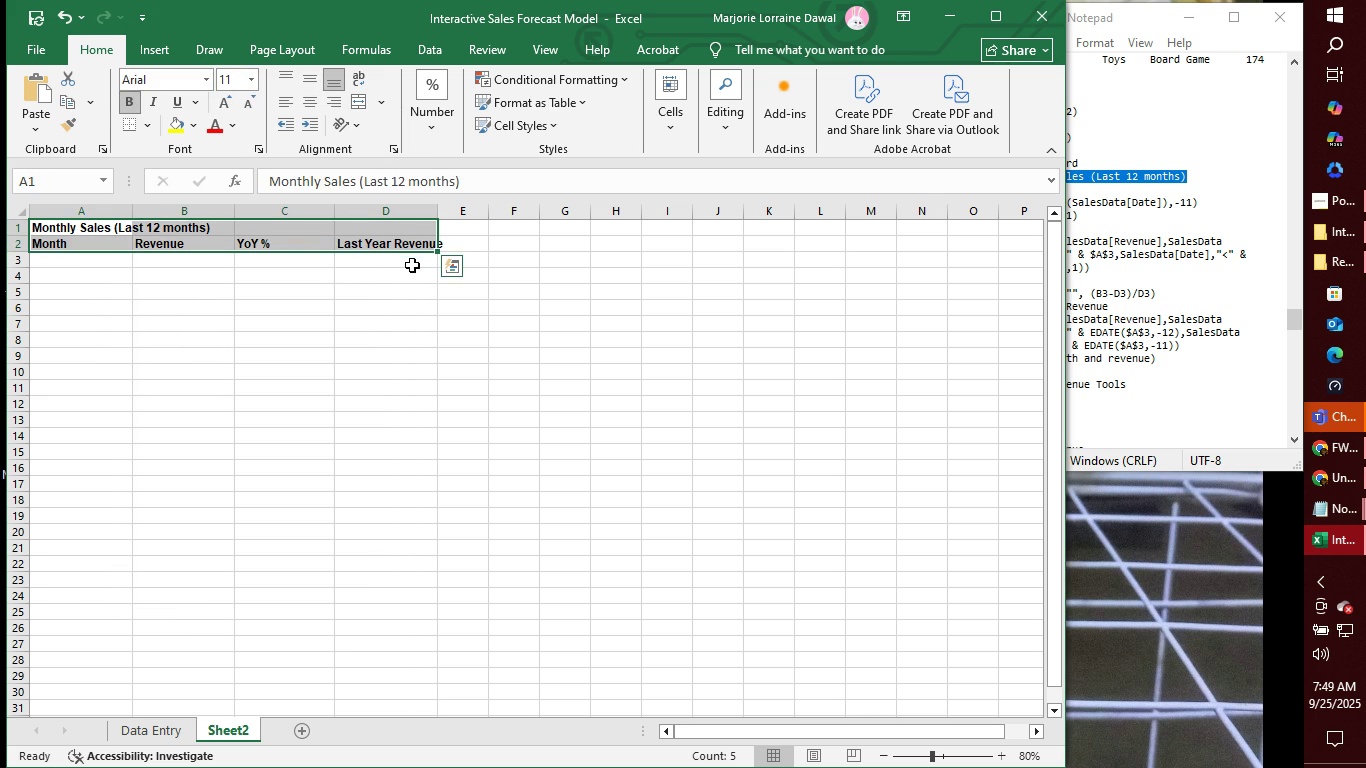 
left_click([411, 266])